 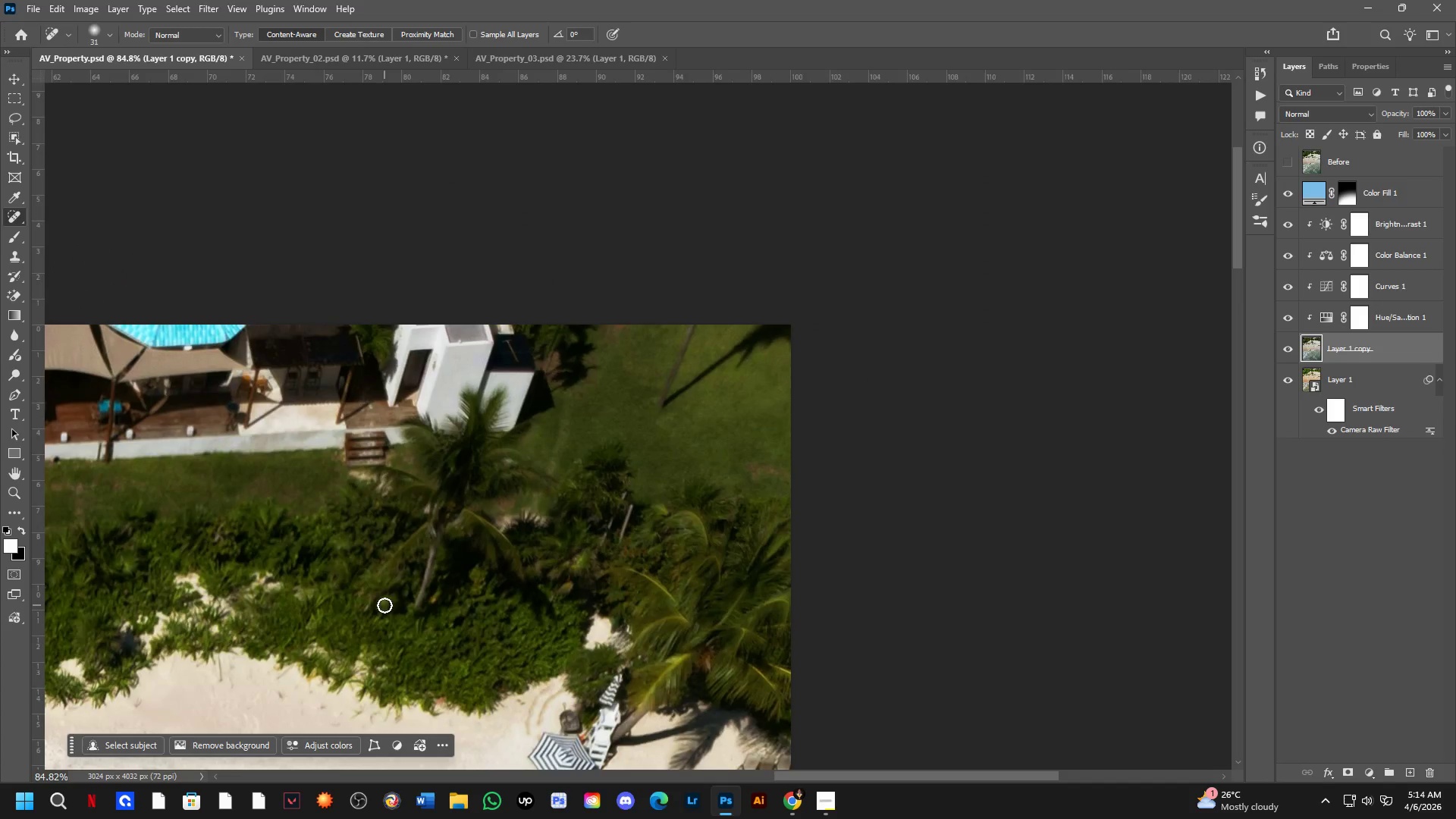 
left_click_drag(start_coordinate=[400, 592], to_coordinate=[526, 433])
 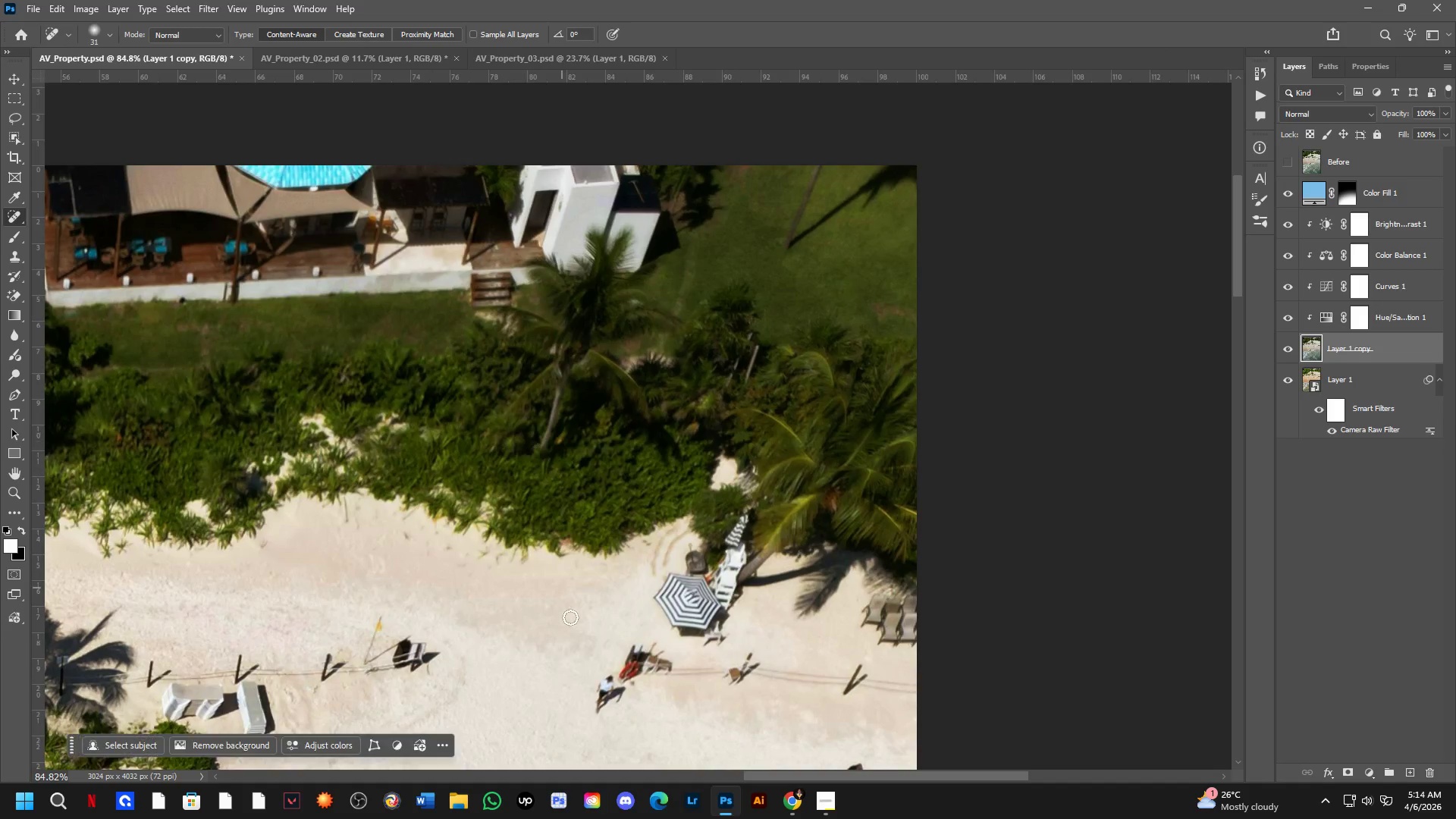 
scroll: coordinate [384, 605], scroll_direction: down, amount: 3.0
 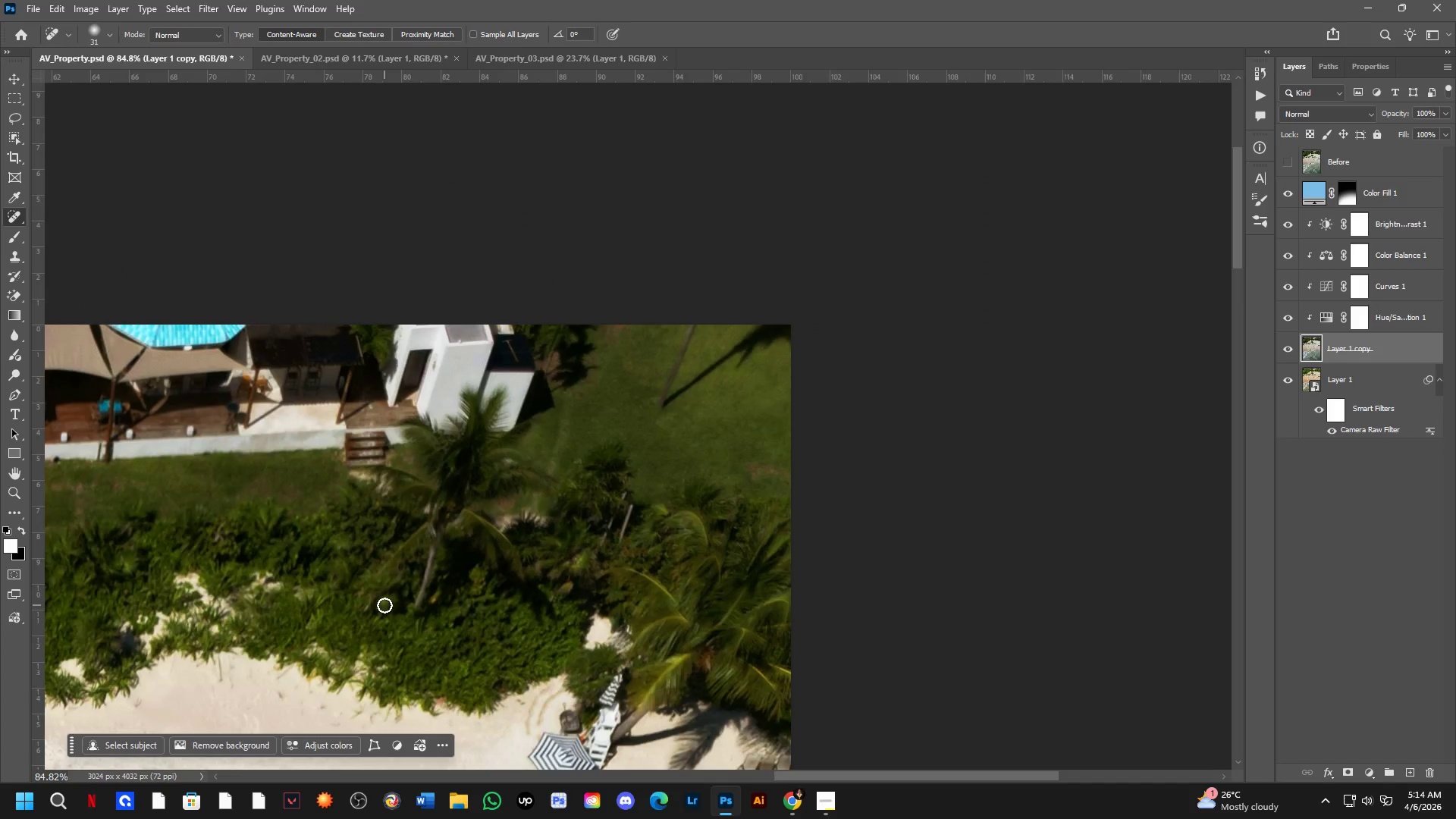 
hold_key(key=Space, duration=0.59)
 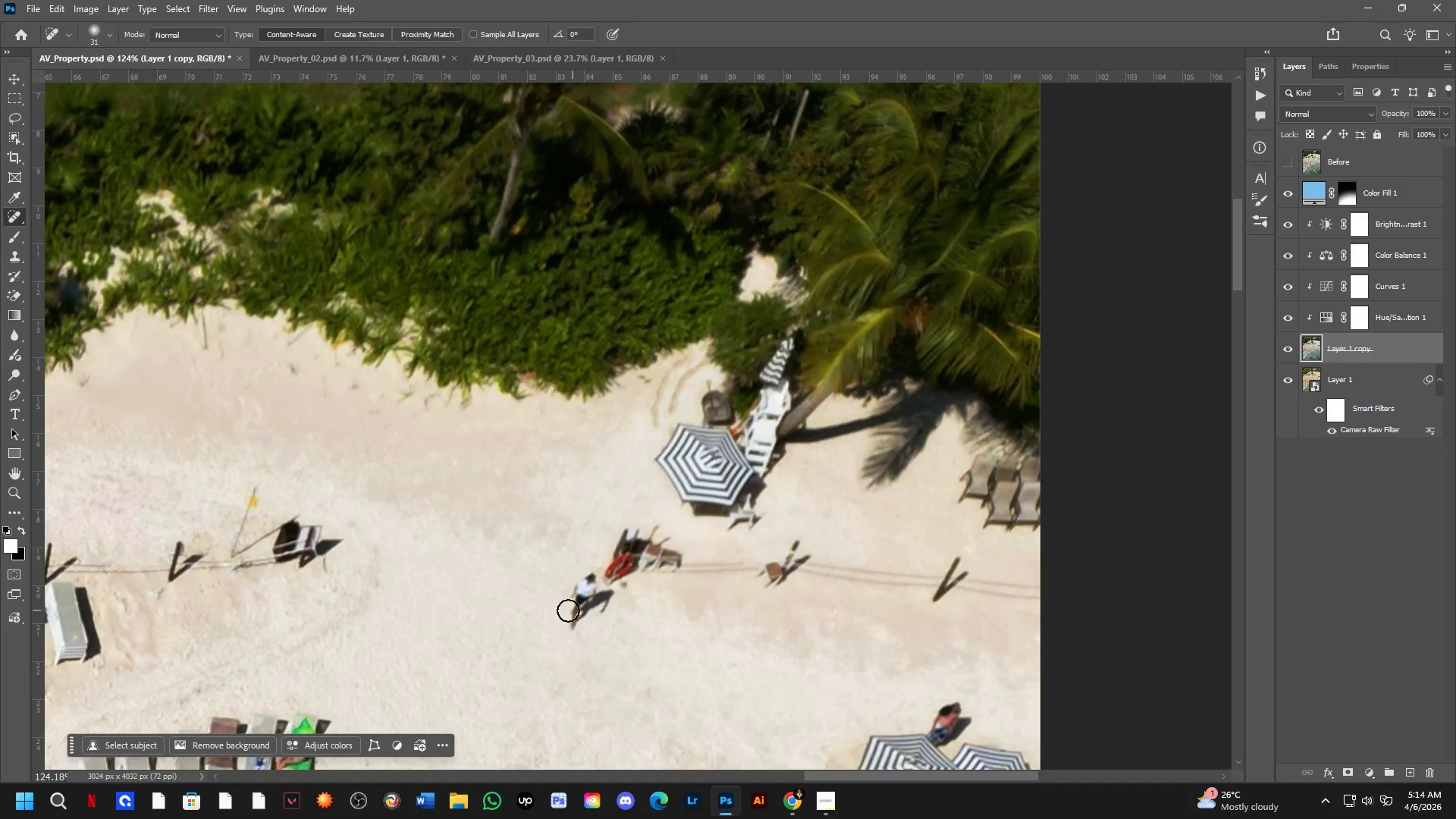 
left_click_drag(start_coordinate=[560, 604], to_coordinate=[551, 512])
 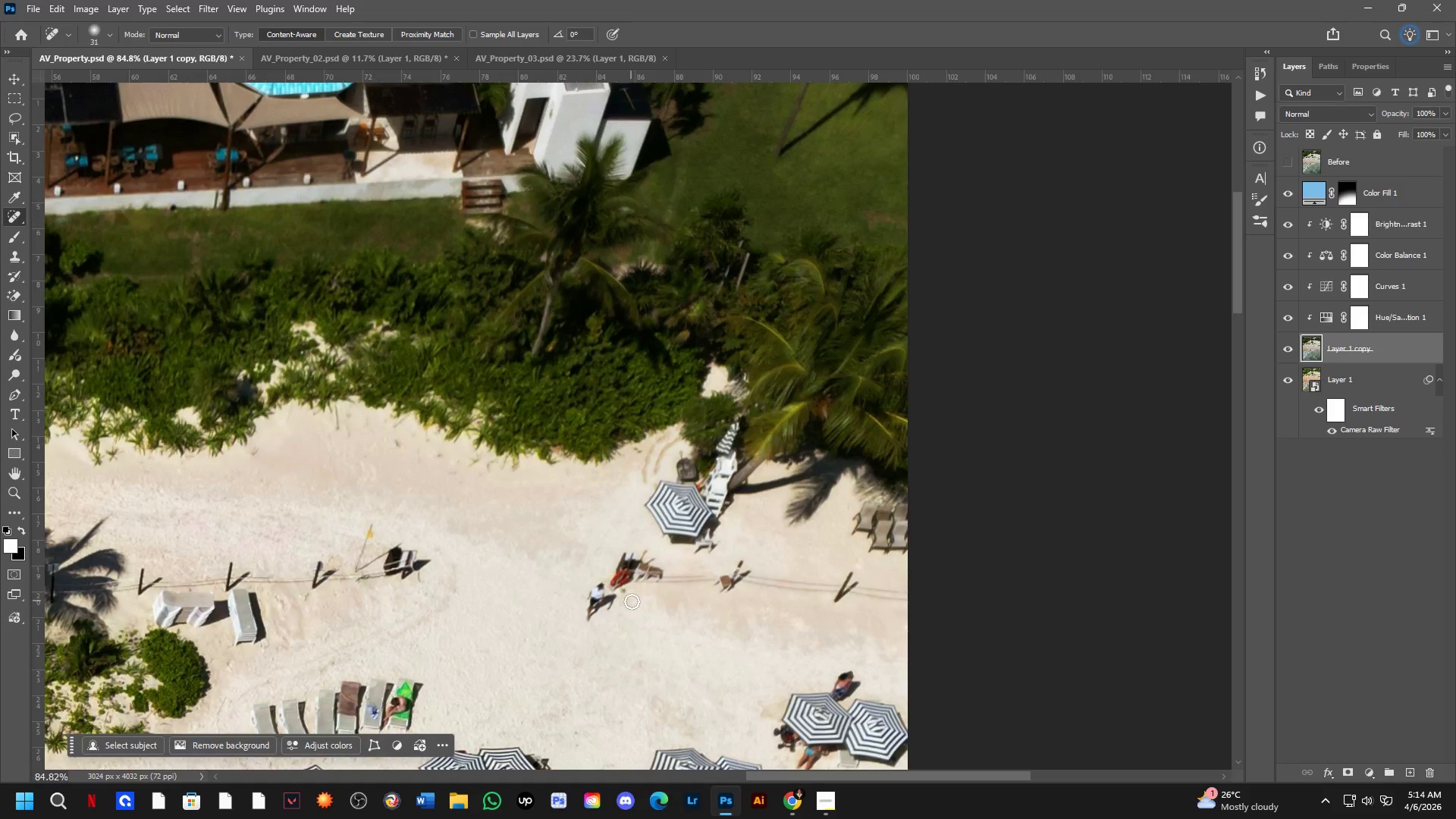 
hold_key(key=Space, duration=0.61)
 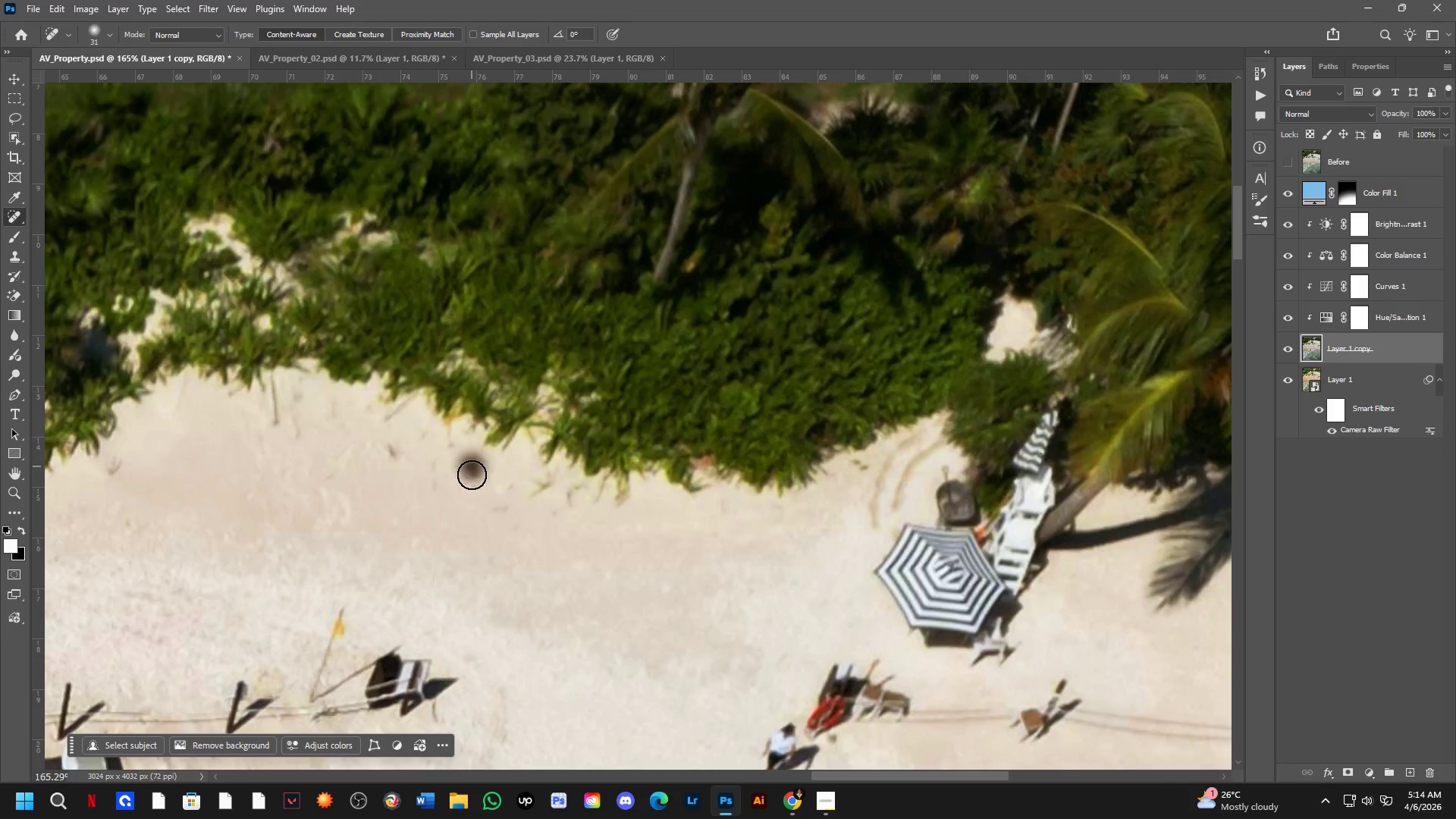 
left_click_drag(start_coordinate=[340, 495], to_coordinate=[457, 590])
 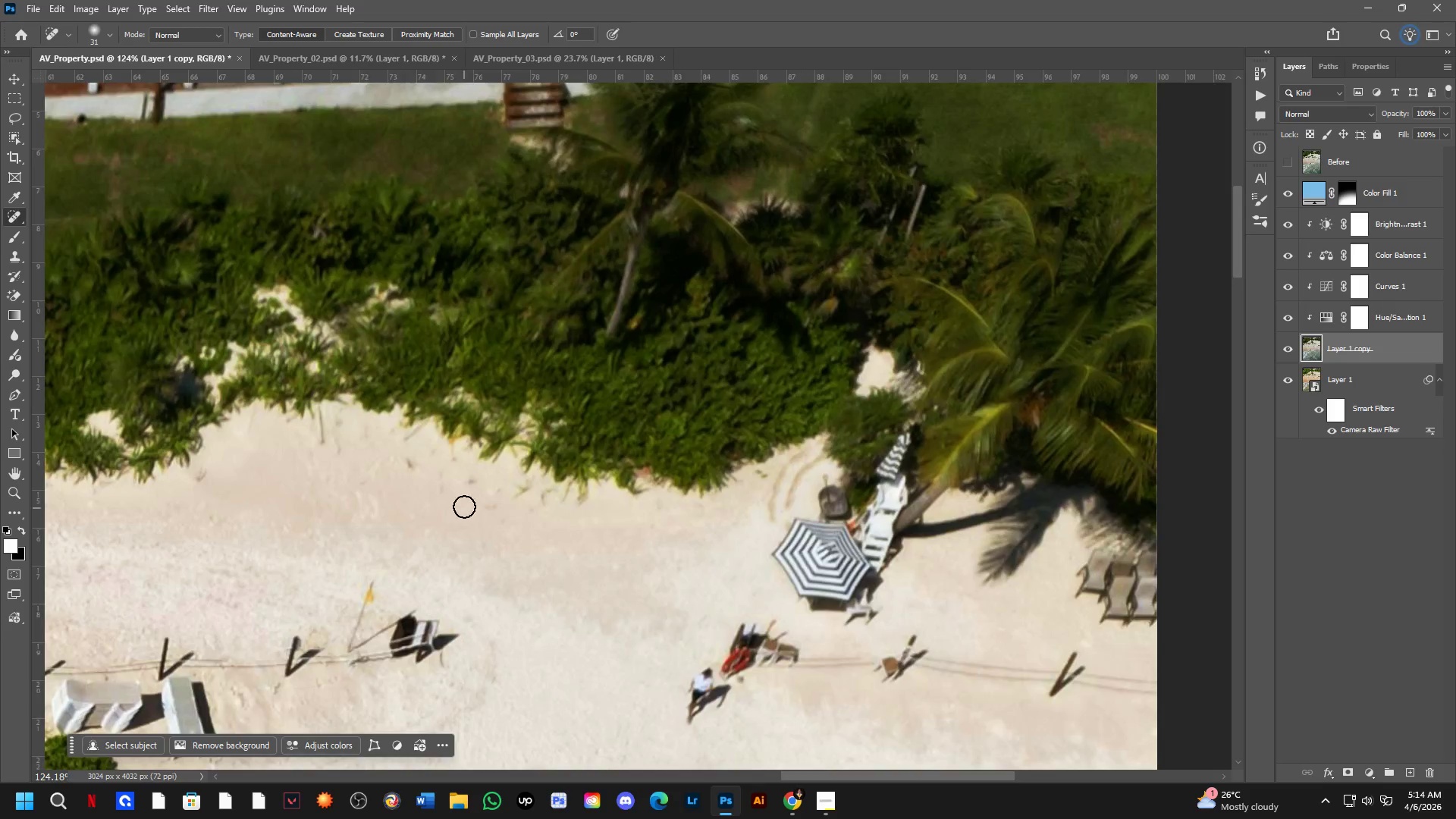 
scroll: coordinate [611, 608], scroll_direction: up, amount: 4.0
 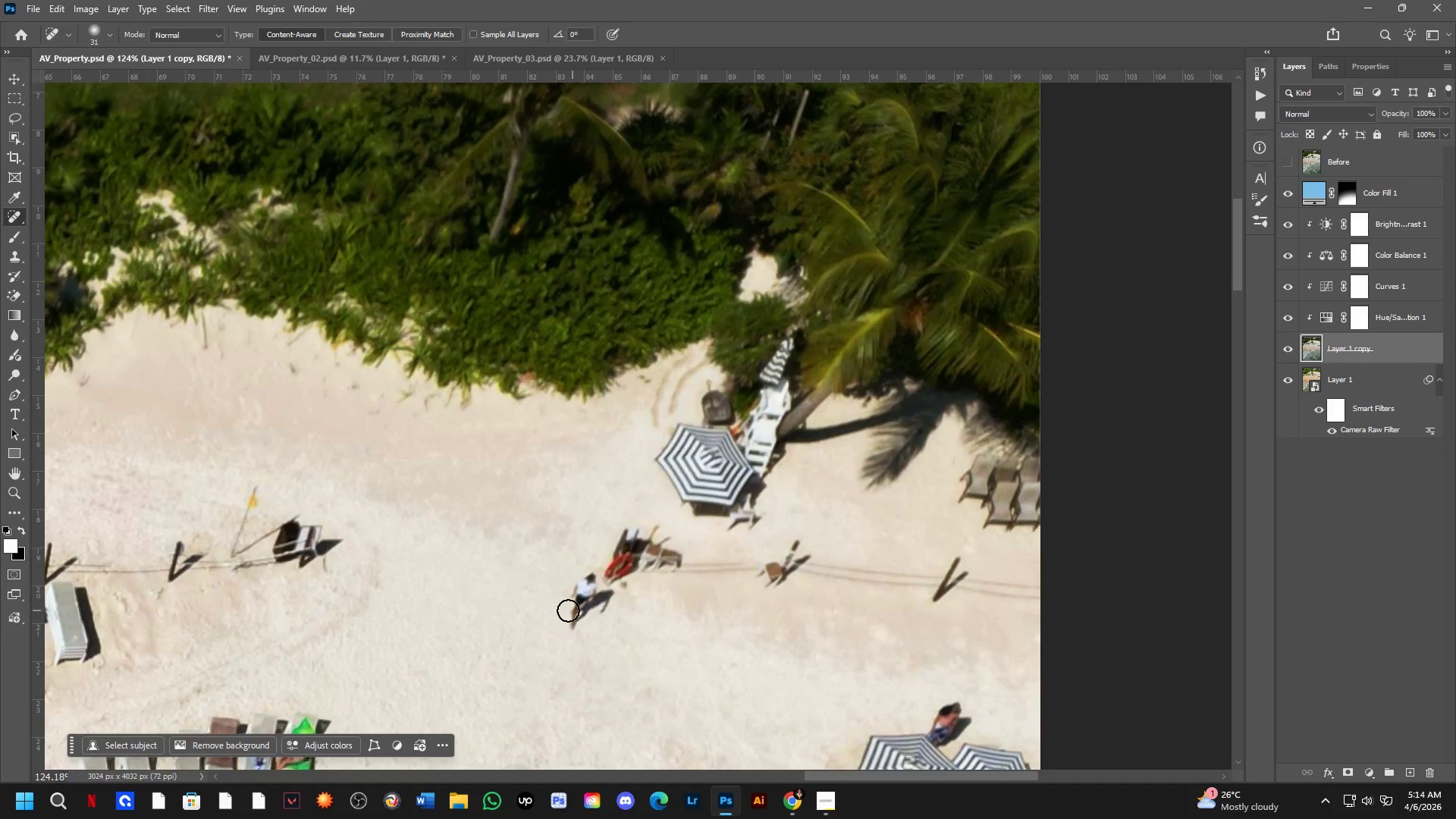 
left_click_drag(start_coordinate=[472, 466], to_coordinate=[472, 494])
 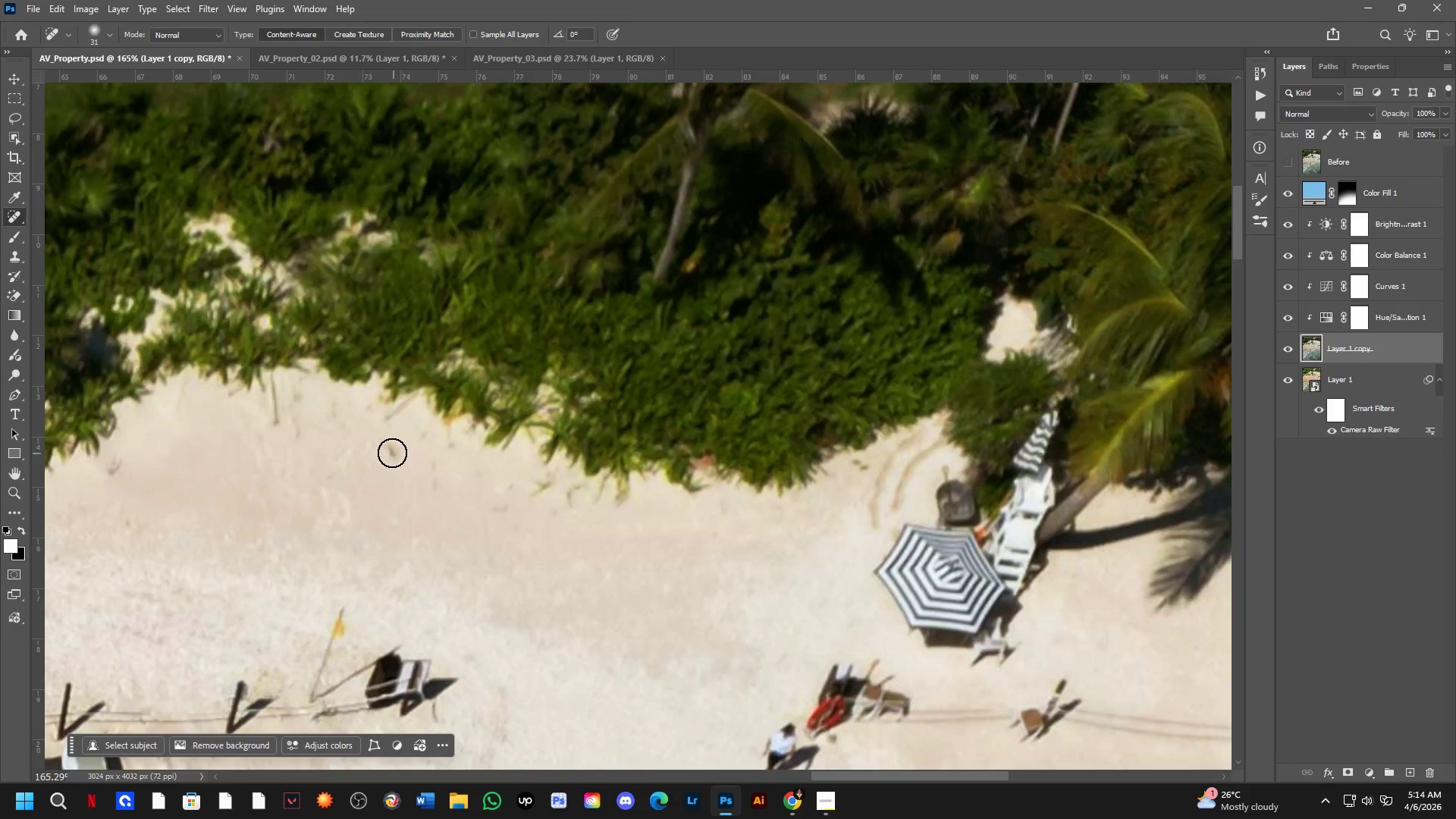 
scroll: coordinate [464, 497], scroll_direction: up, amount: 3.0
 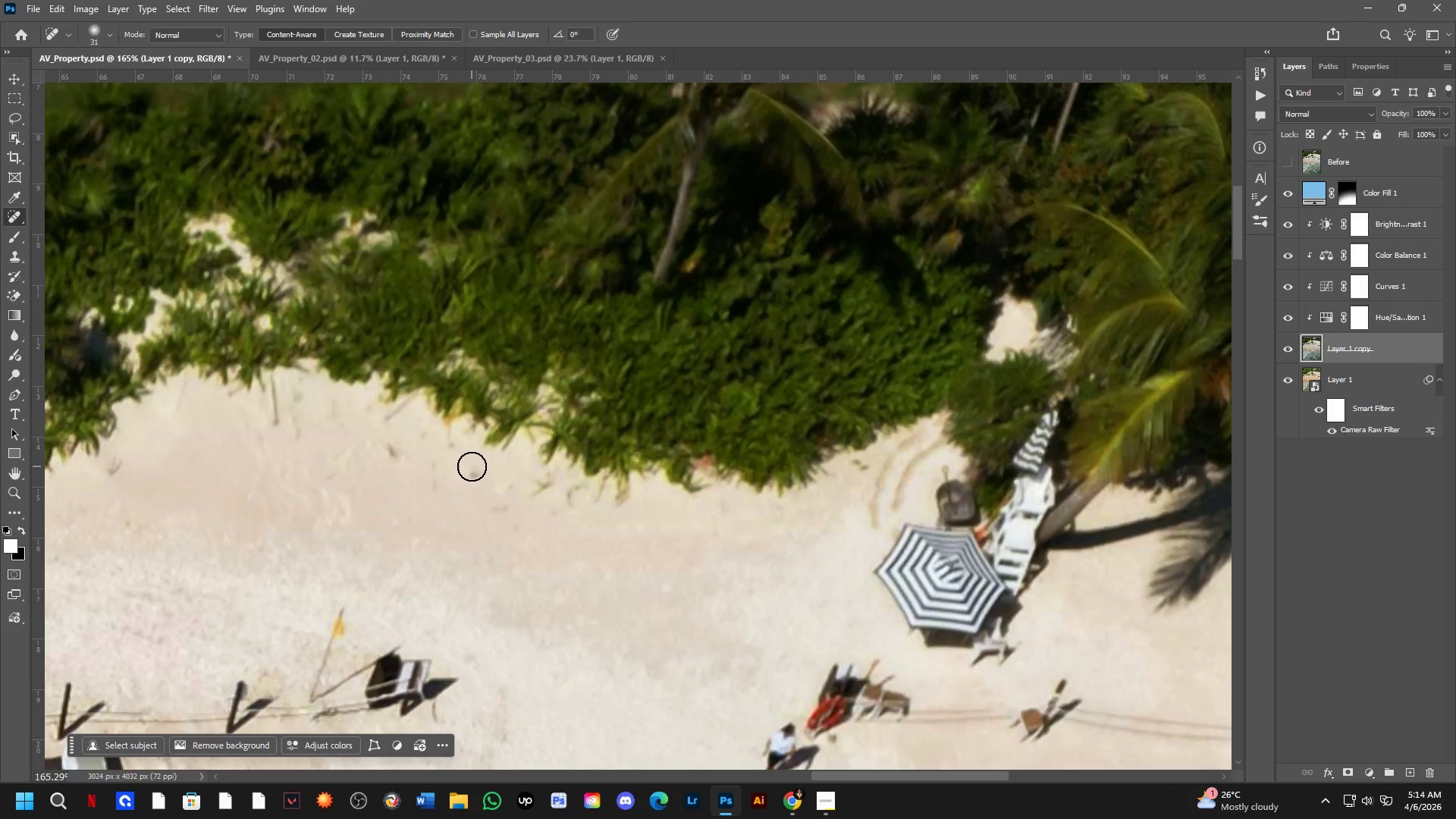 
left_click_drag(start_coordinate=[388, 449], to_coordinate=[394, 466])
 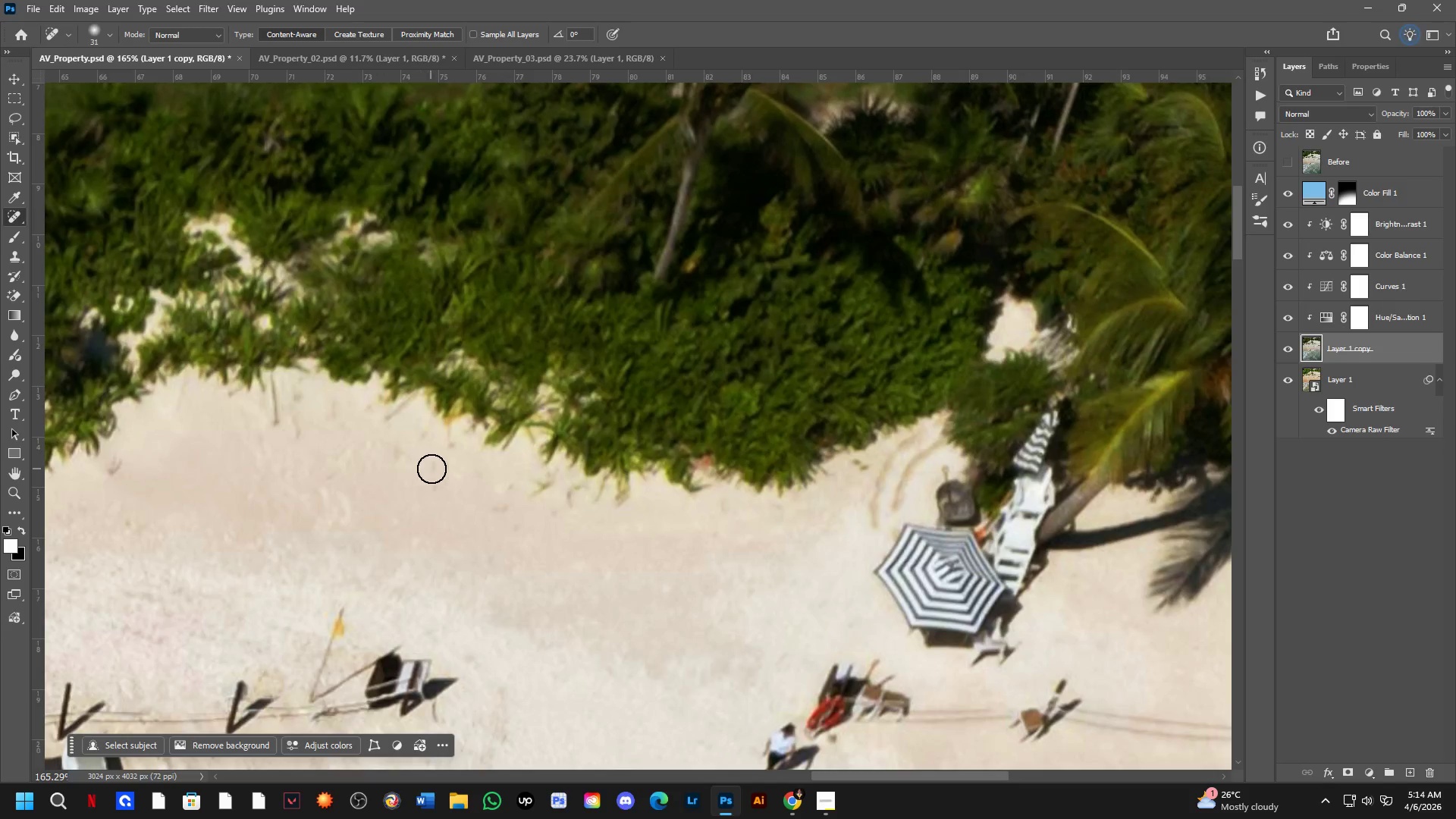 
left_click_drag(start_coordinate=[438, 474], to_coordinate=[441, 485])
 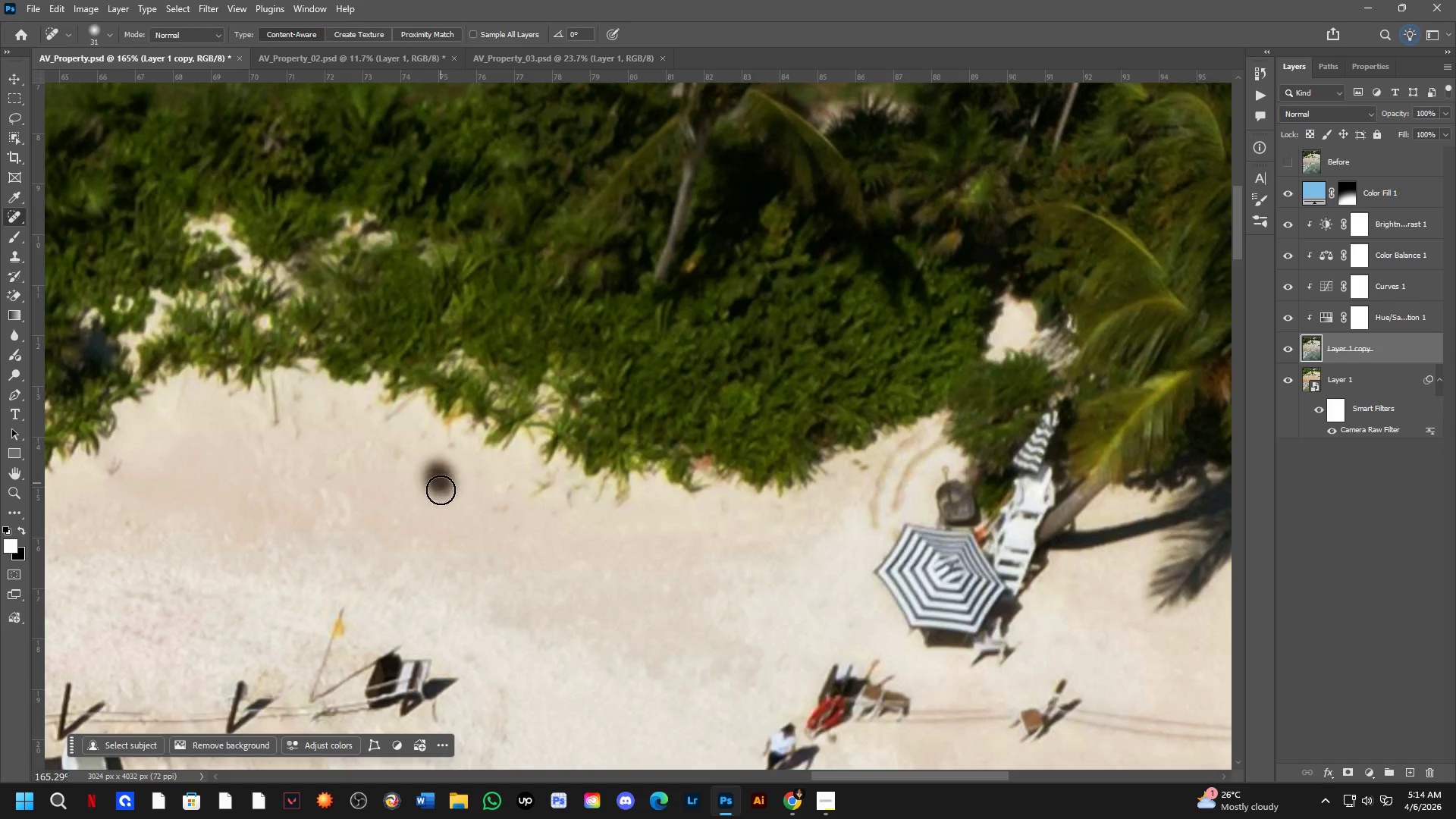 
triple_click([441, 490])
 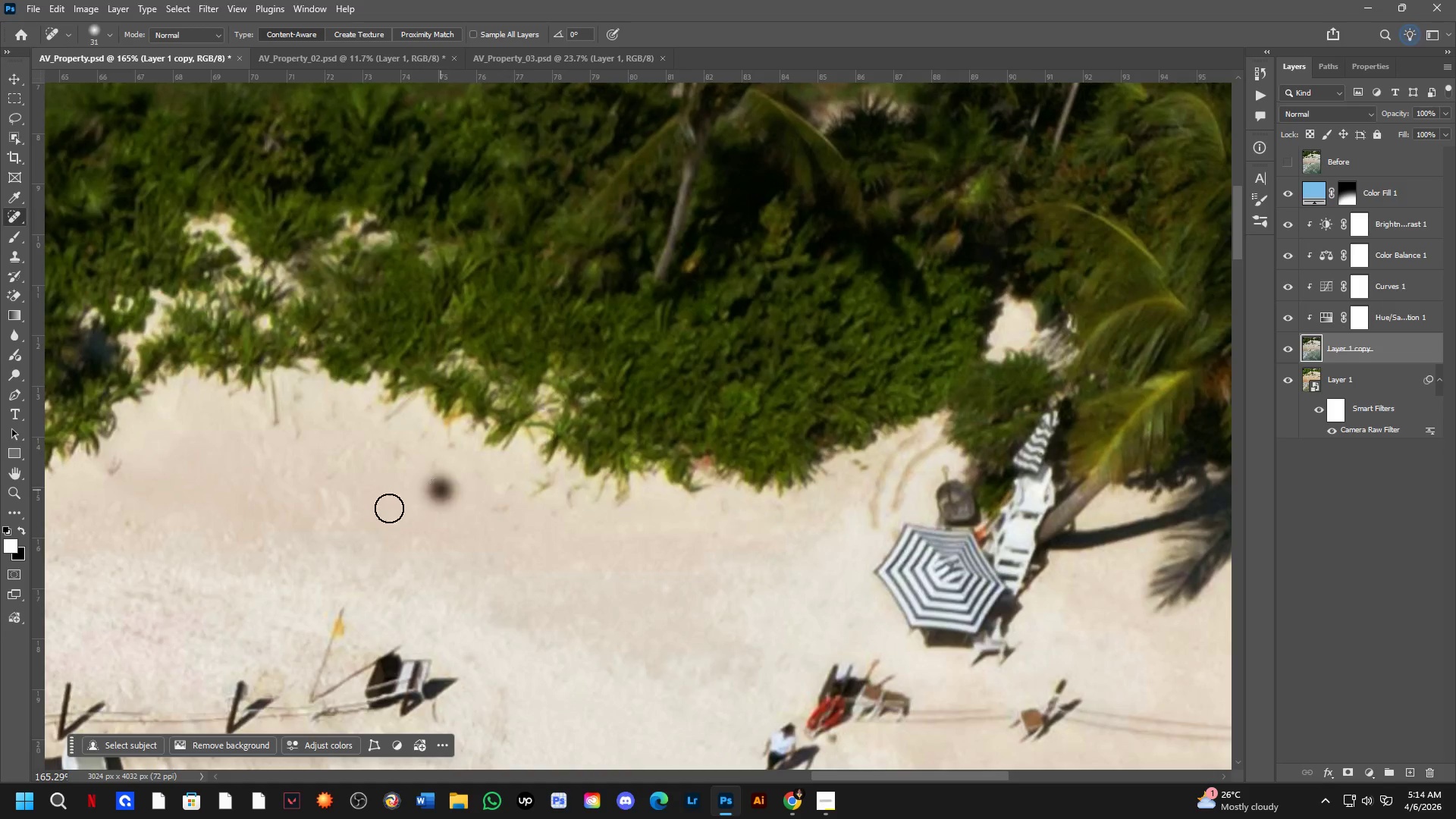 
hold_key(key=Space, duration=0.81)
 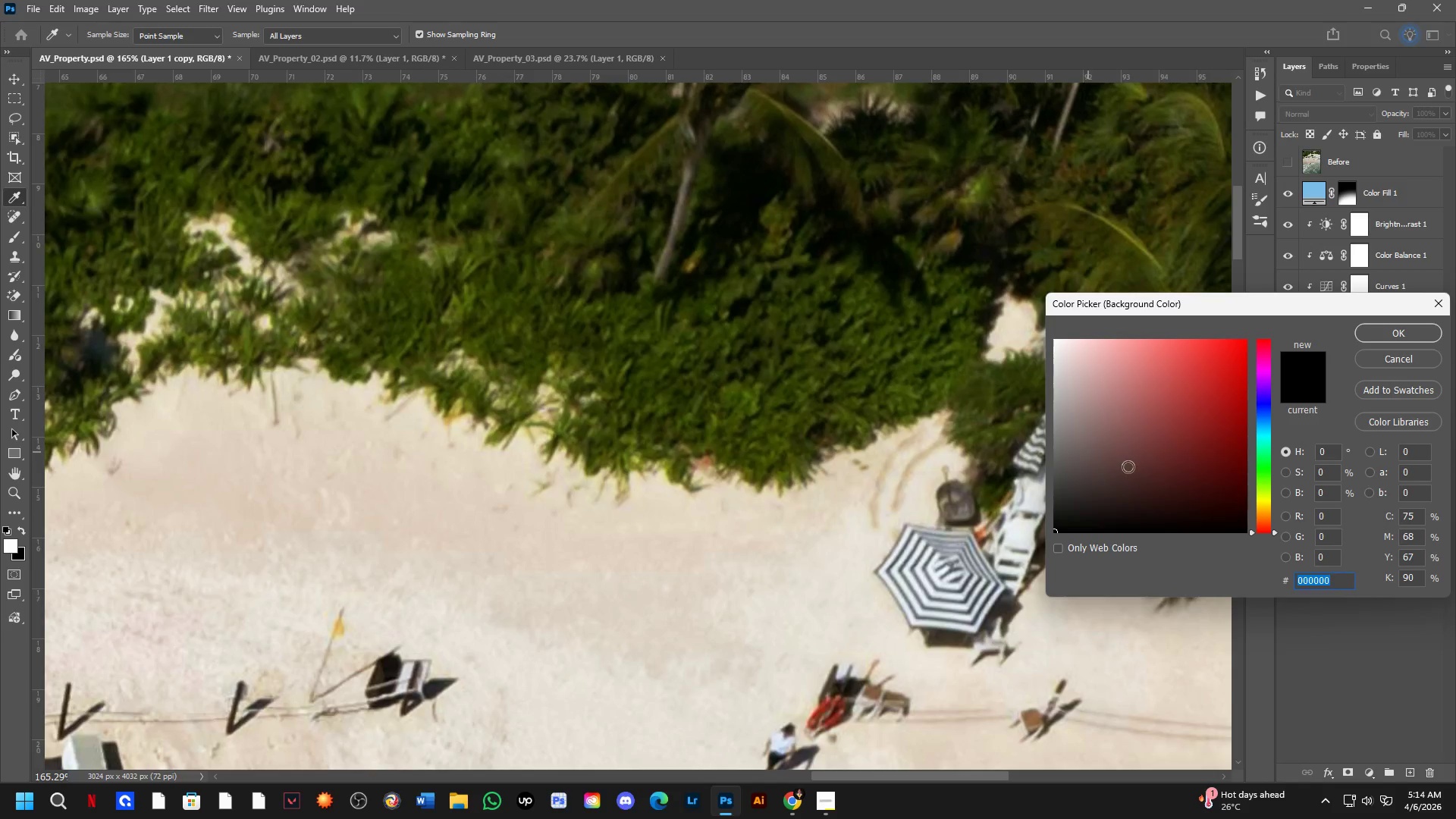 
left_click_drag(start_coordinate=[19, 546], to_coordinate=[221, 513])
 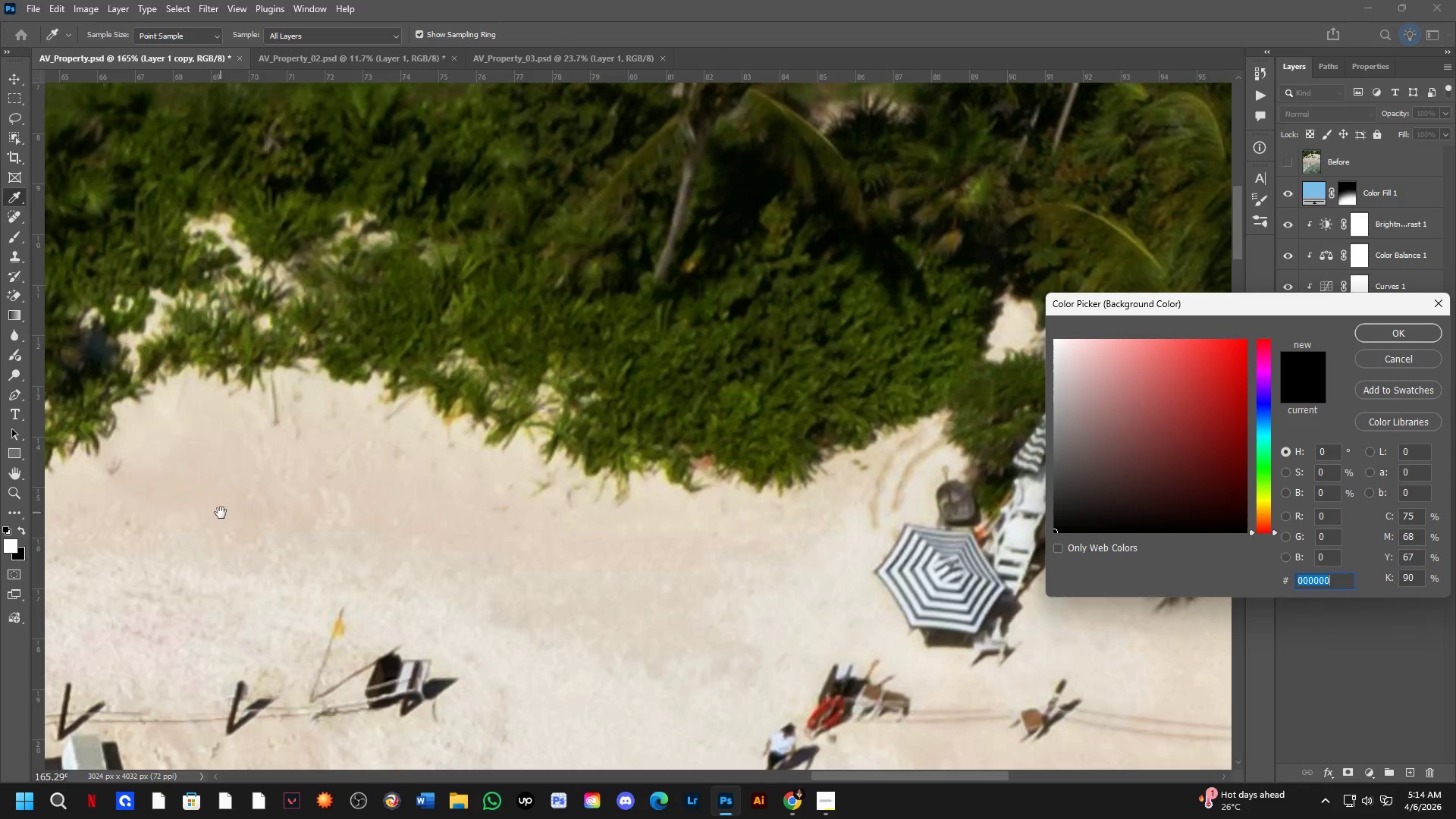 
hold_key(key=Space, duration=1.61)
 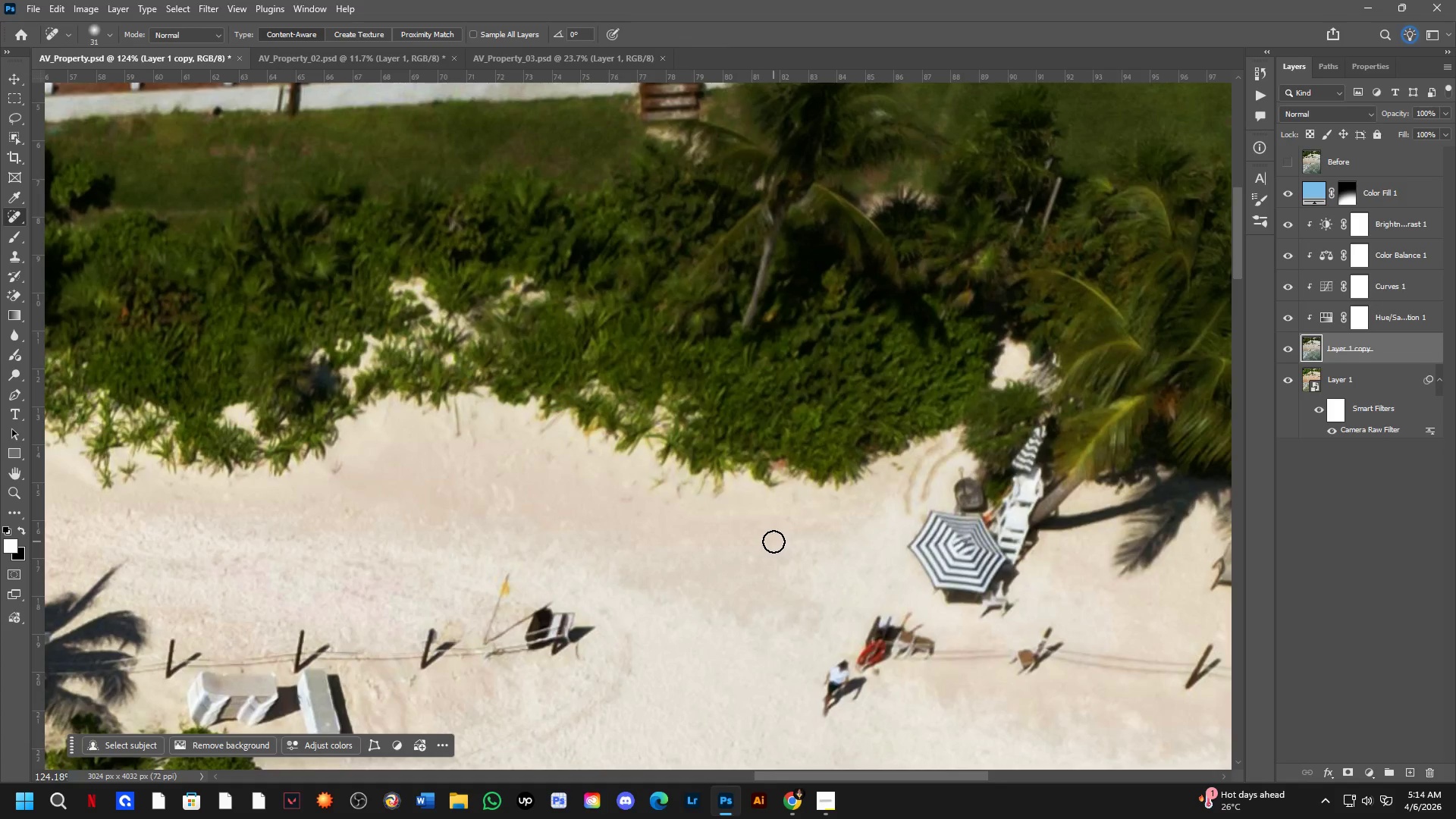 
key(Escape)
 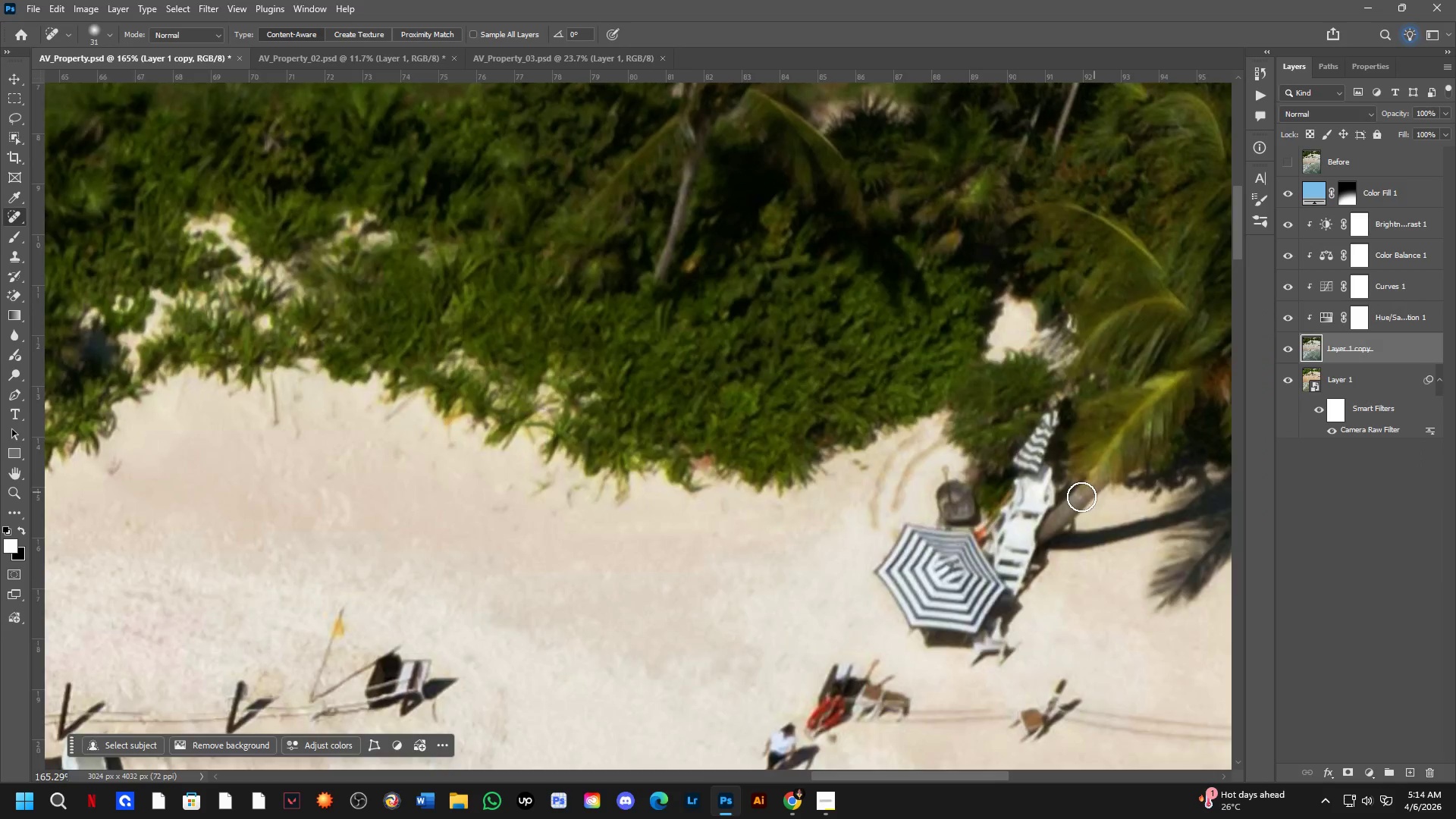 
left_click_drag(start_coordinate=[739, 556], to_coordinate=[775, 539])
 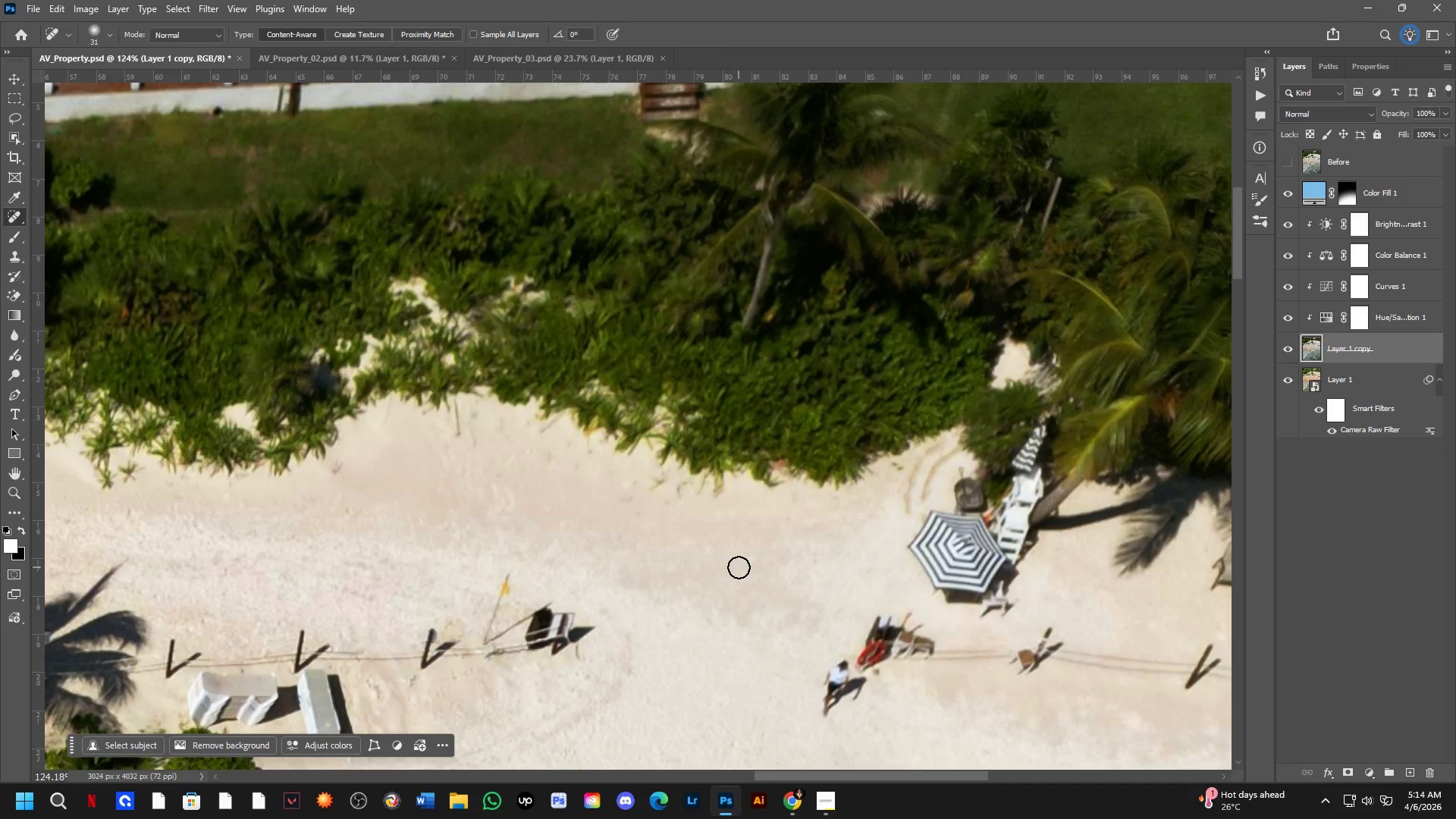 
scroll: coordinate [736, 567], scroll_direction: down, amount: 6.0
 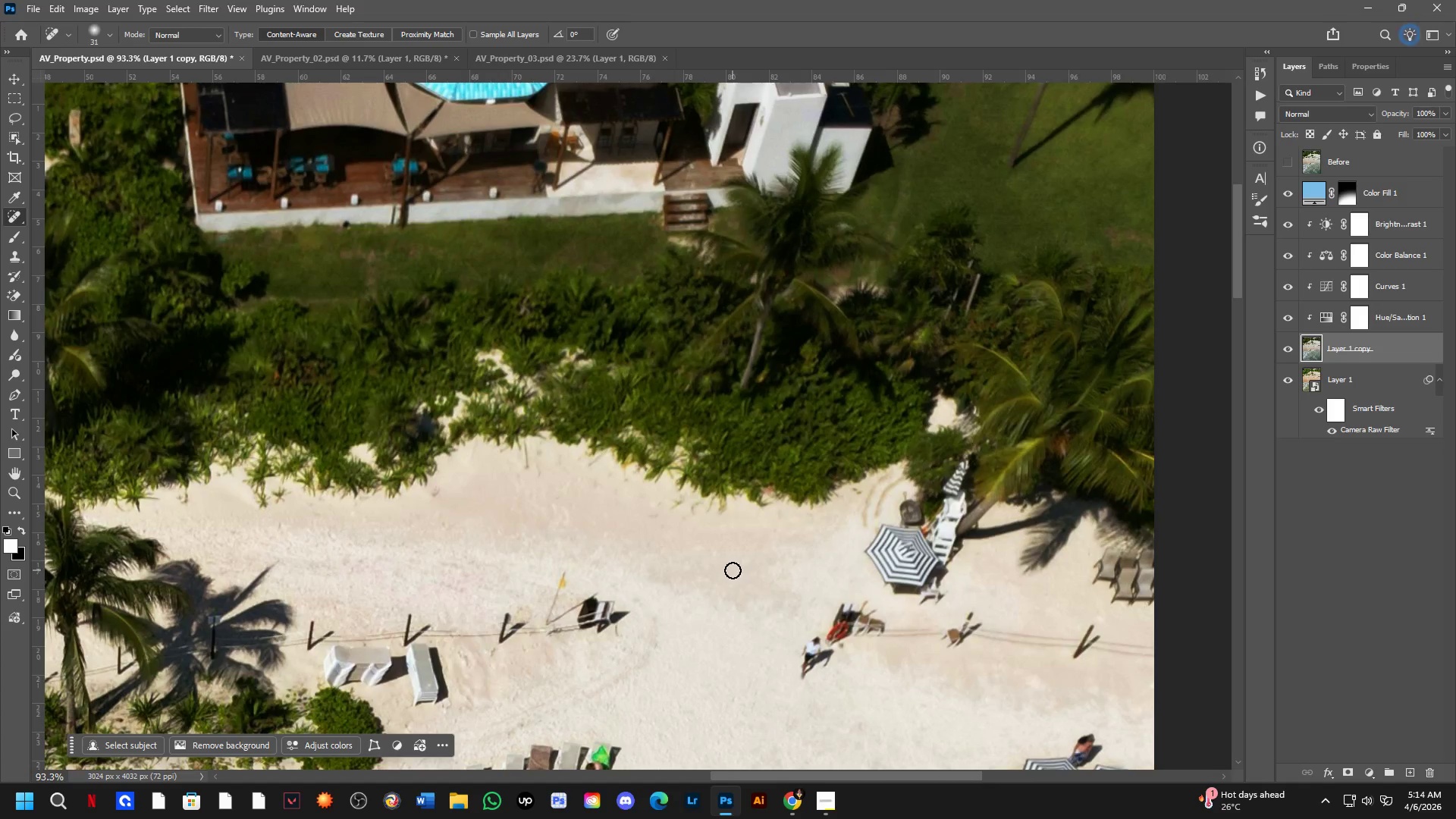 
hold_key(key=Space, duration=0.55)
 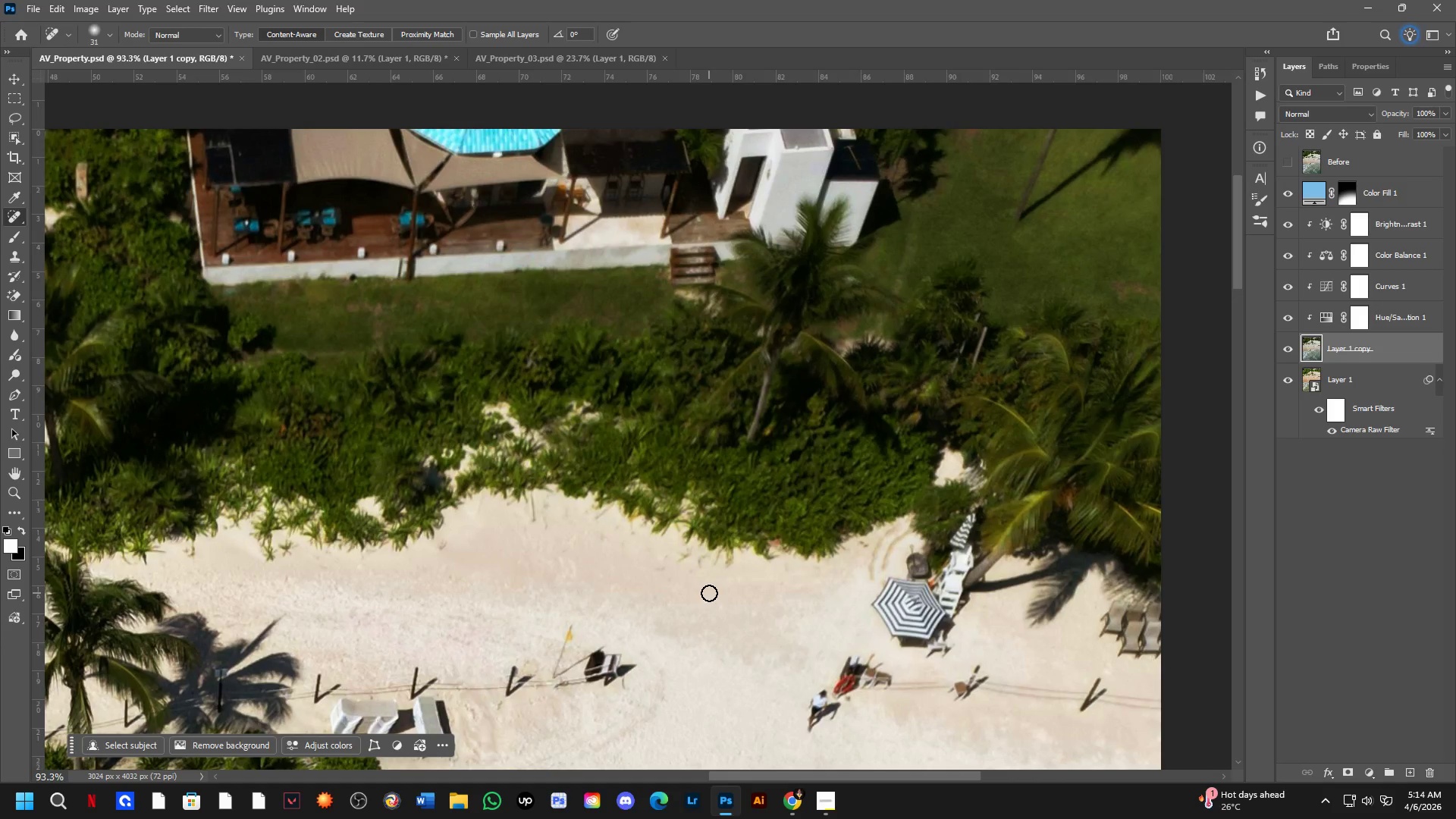 
left_click_drag(start_coordinate=[706, 544], to_coordinate=[713, 598])
 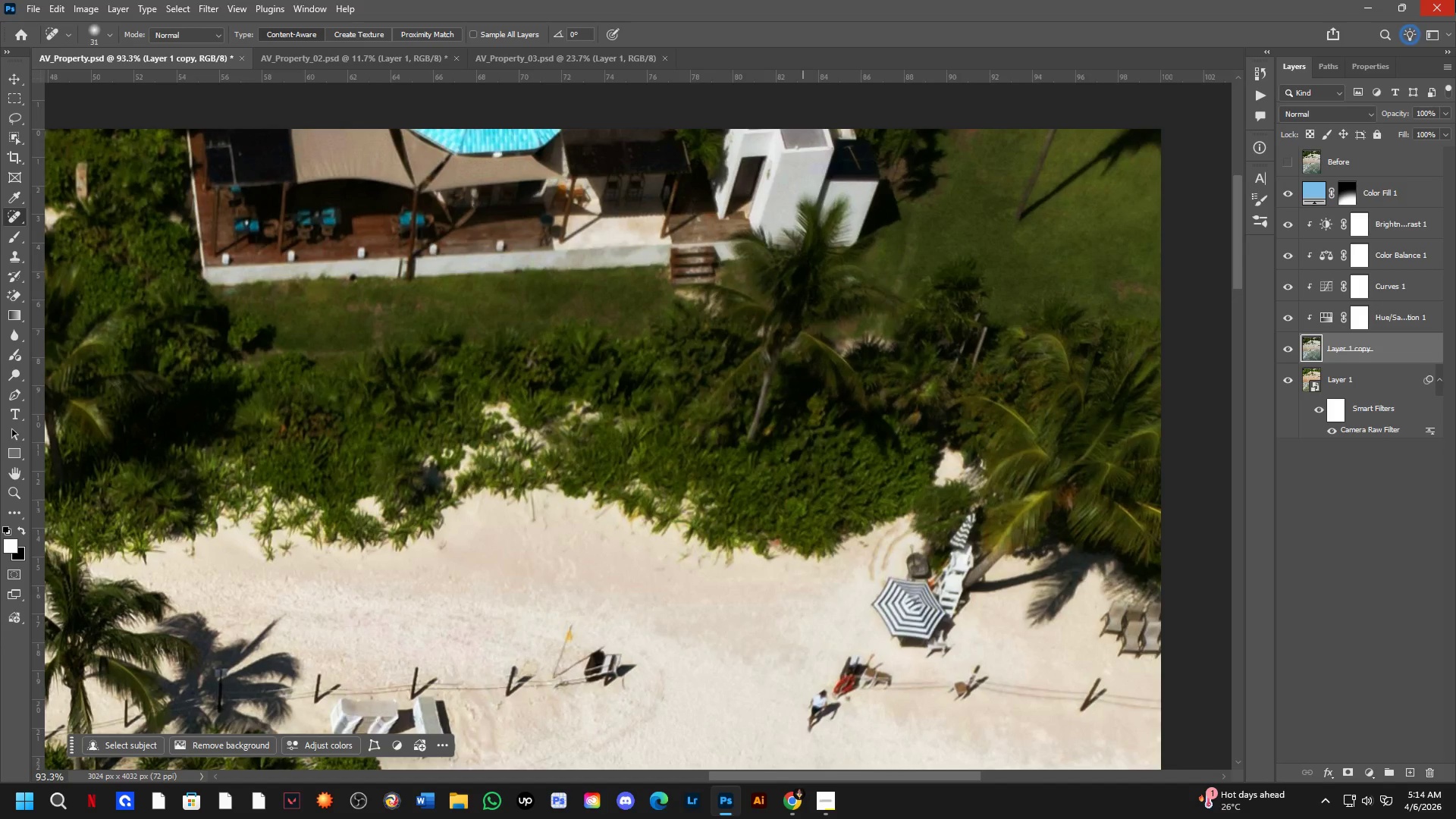 
wait(8.88)
 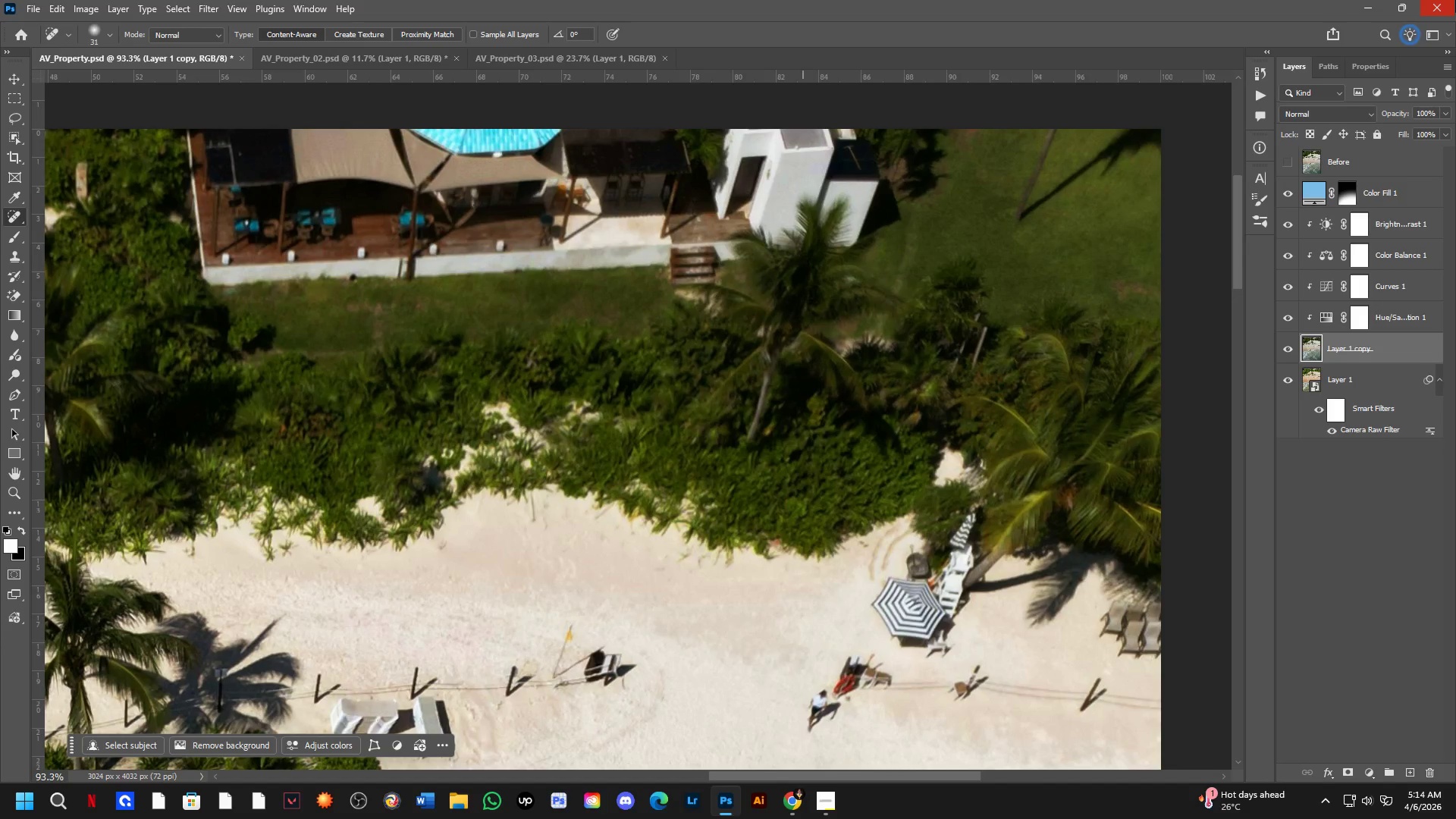 
key(Alt+AltLeft)
 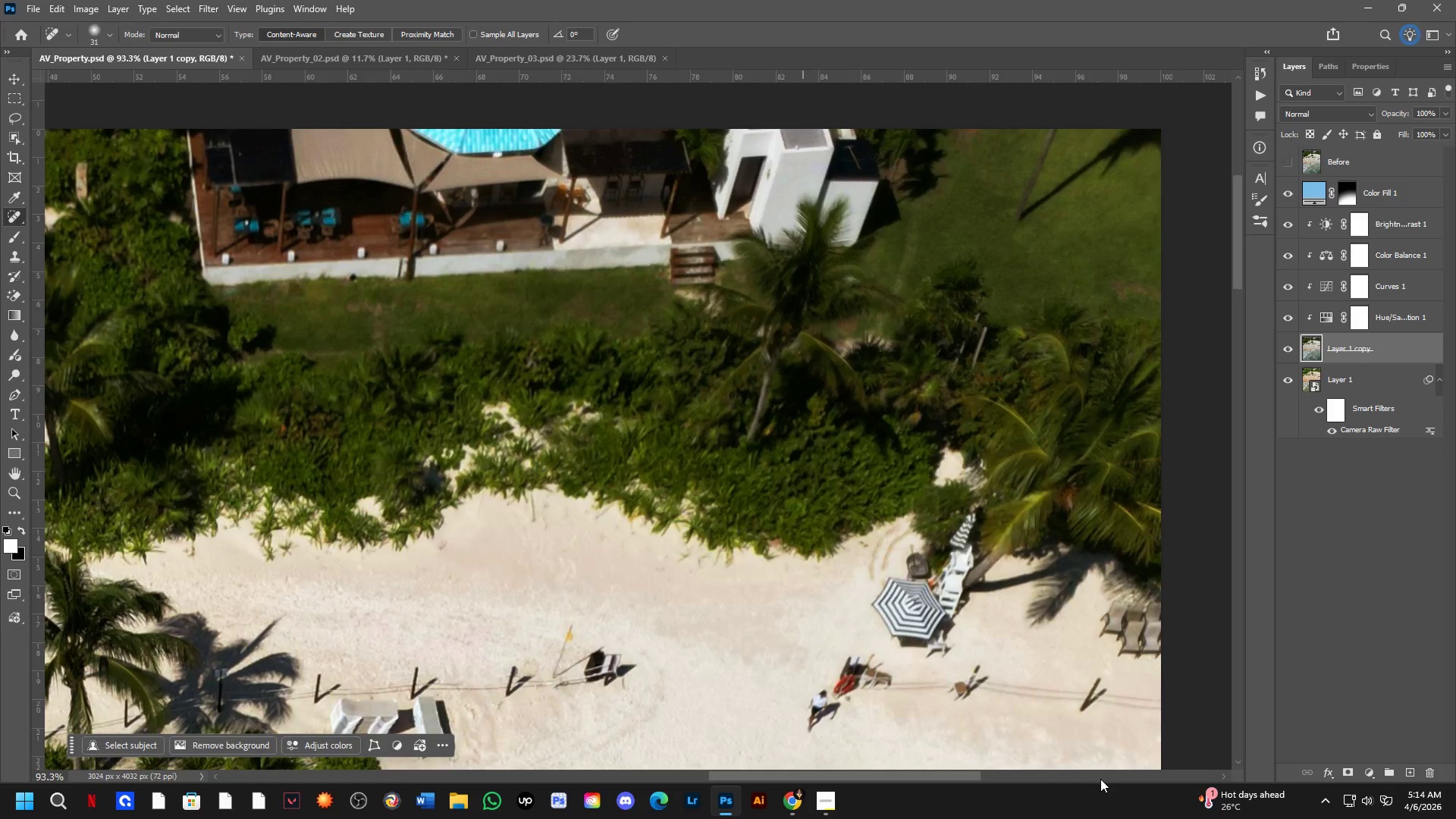 
key(Alt+Tab)
 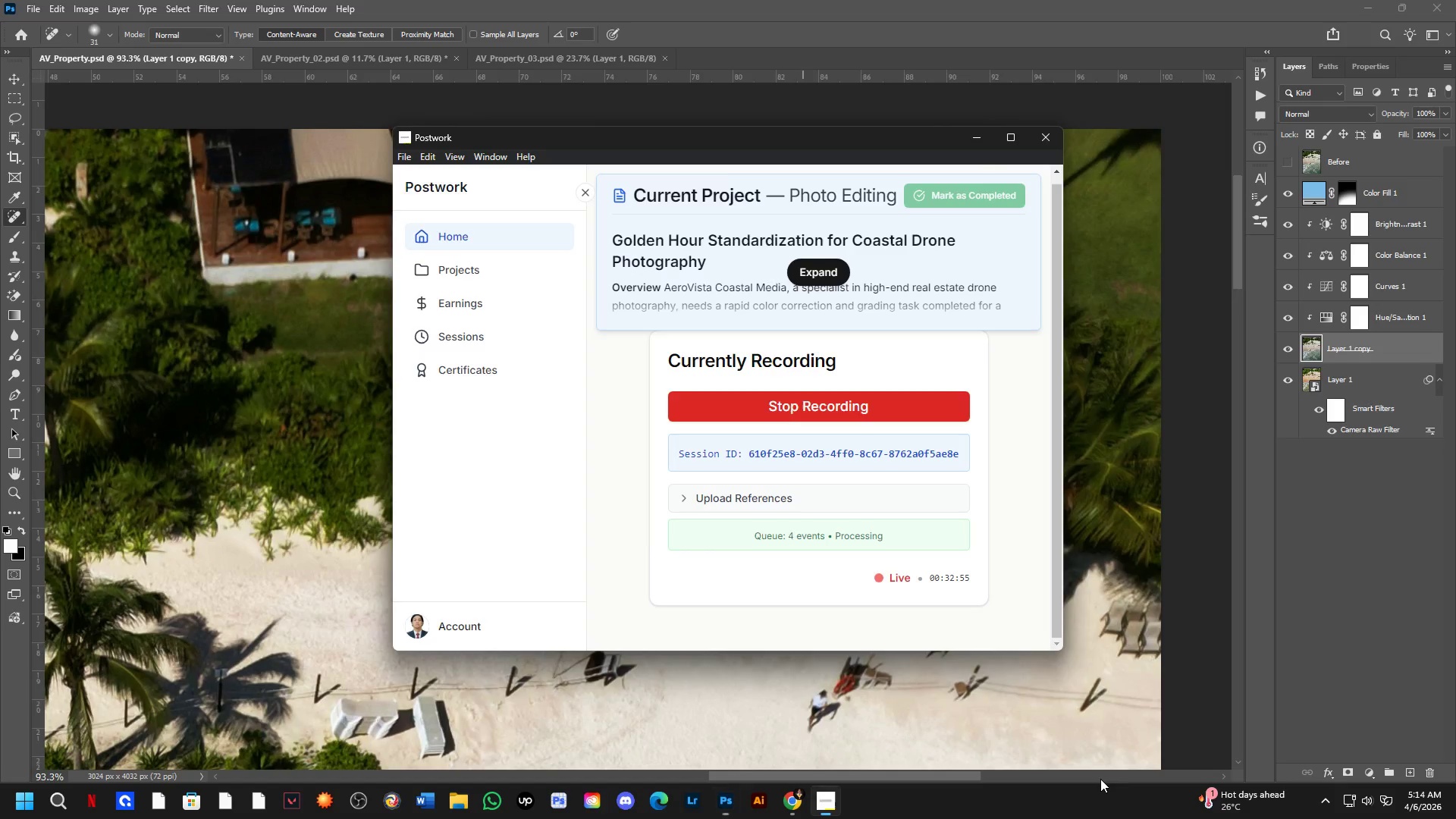 
key(Alt+AltLeft)
 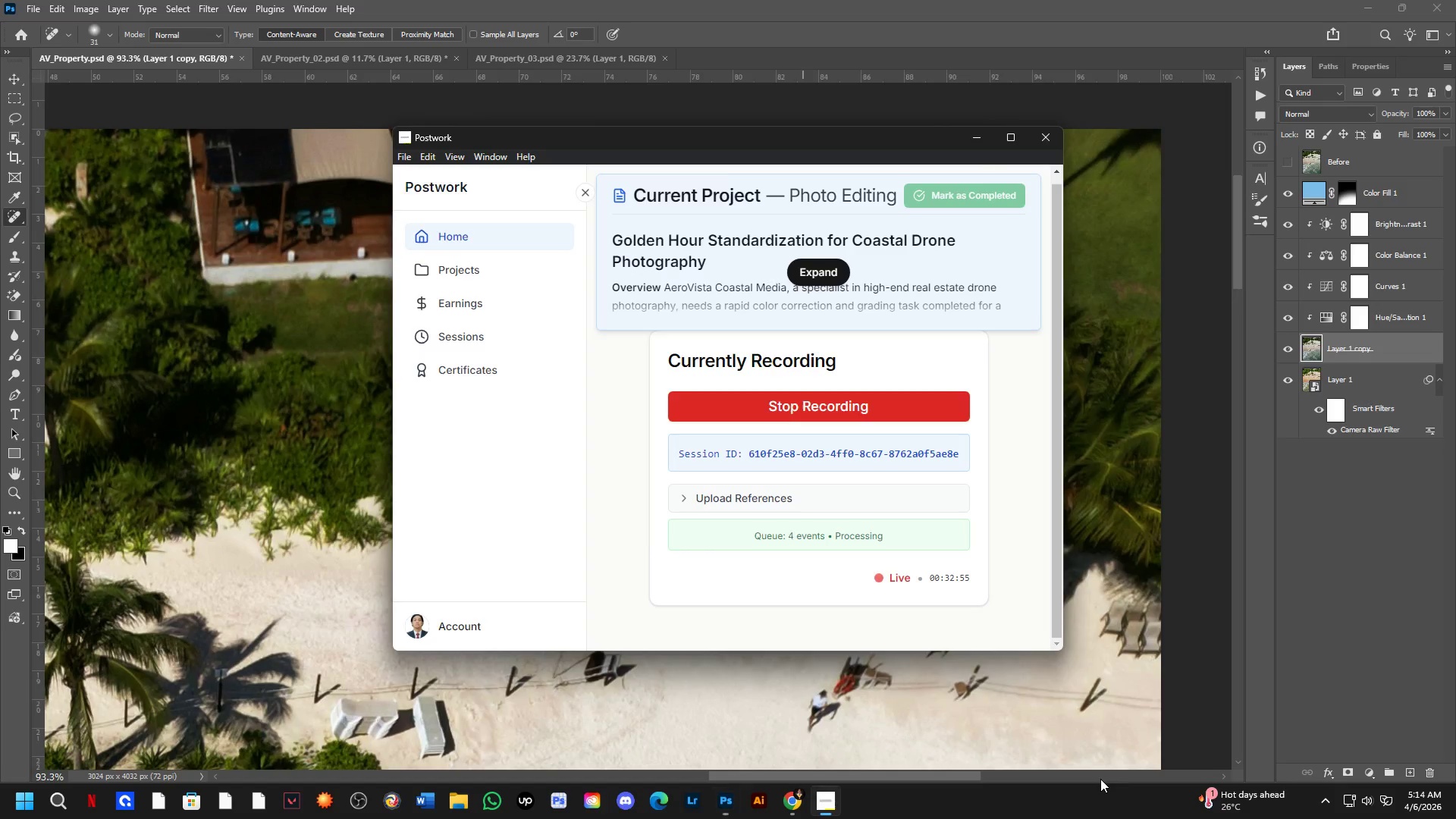 
key(Alt+Tab)
 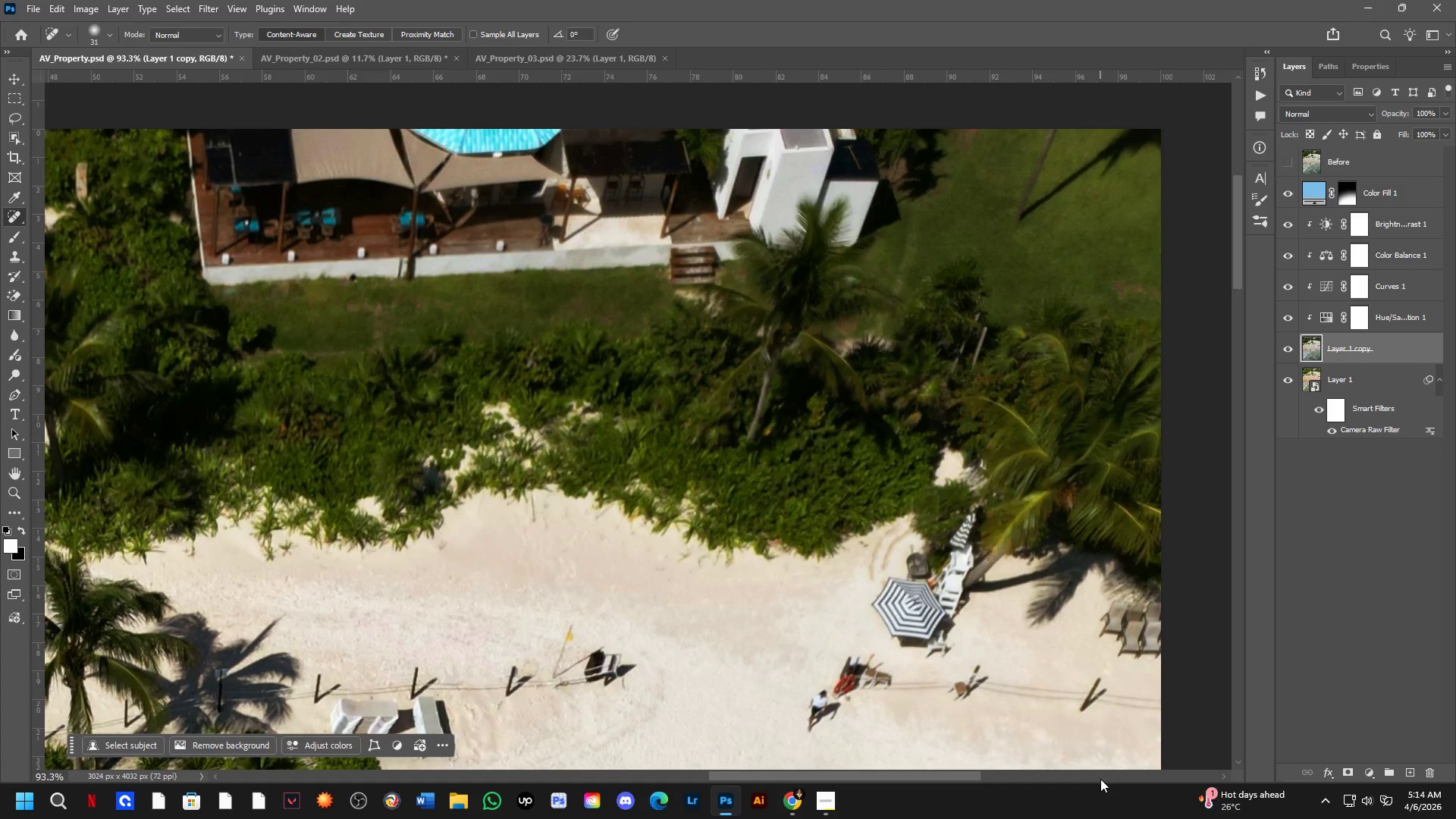 
key(Alt+AltLeft)
 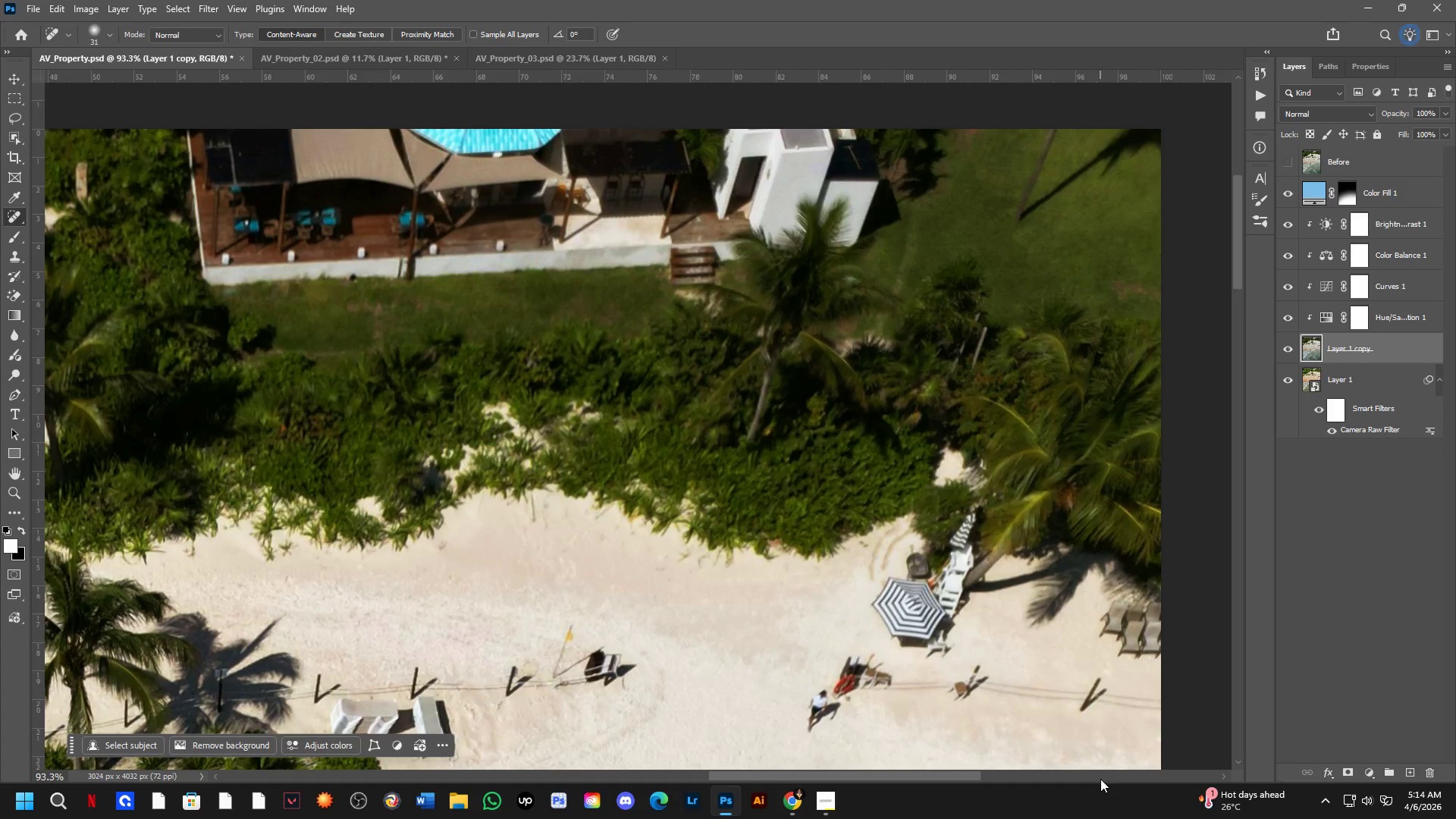 
key(Alt+Tab)